 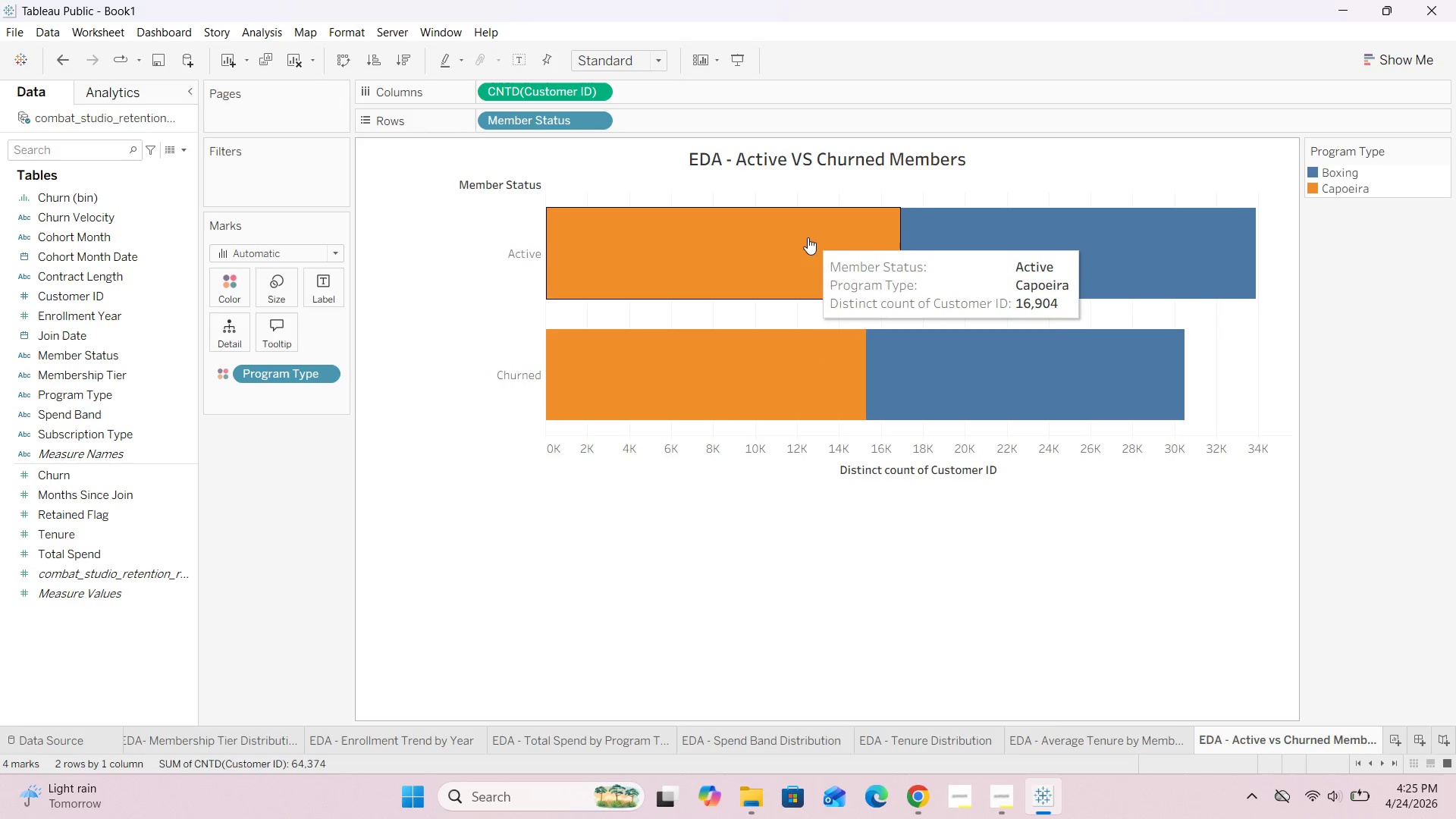 
mouse_move([776, 303])
 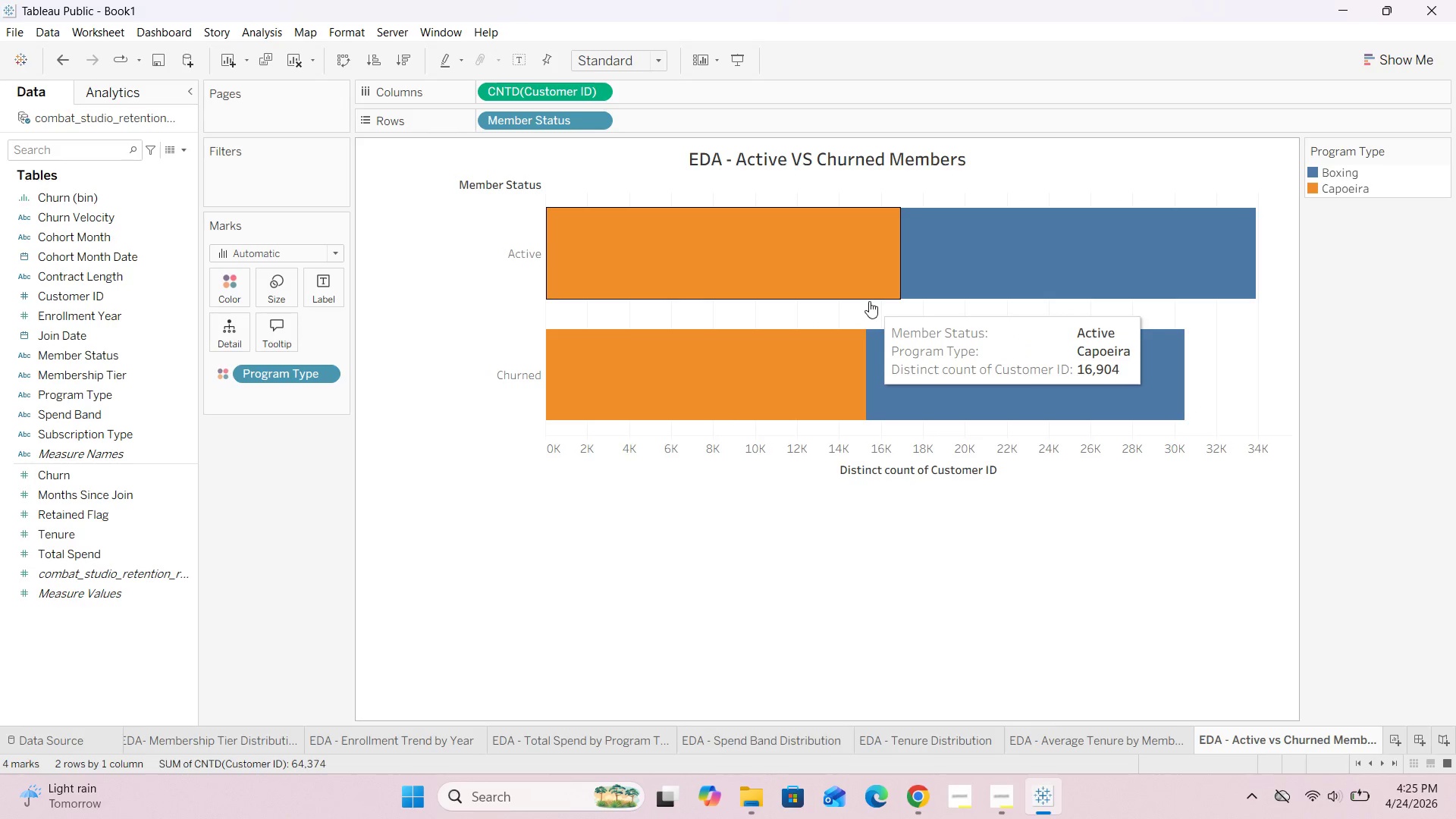 
wait(5.52)
 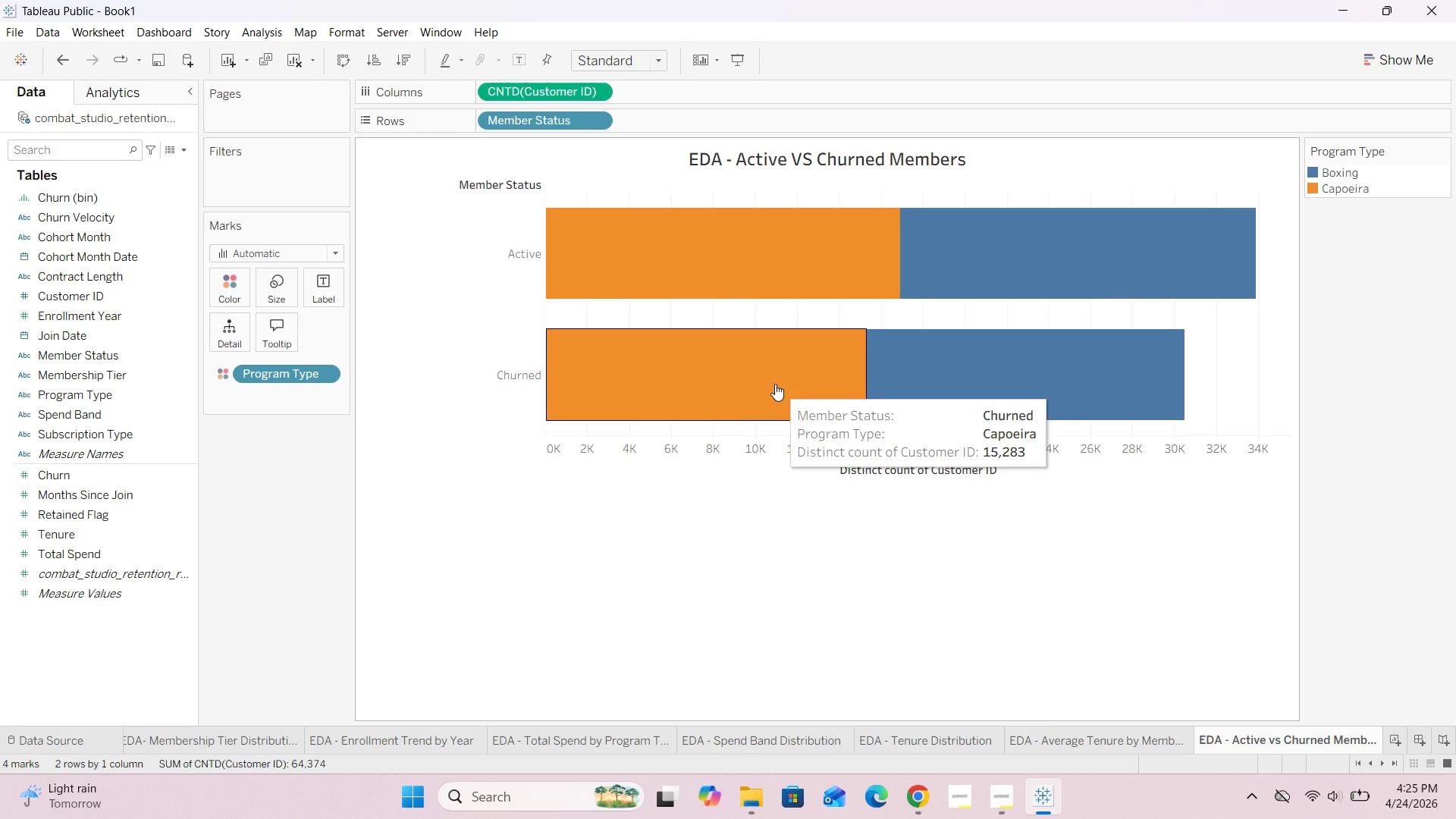 
left_click([1393, 742])
 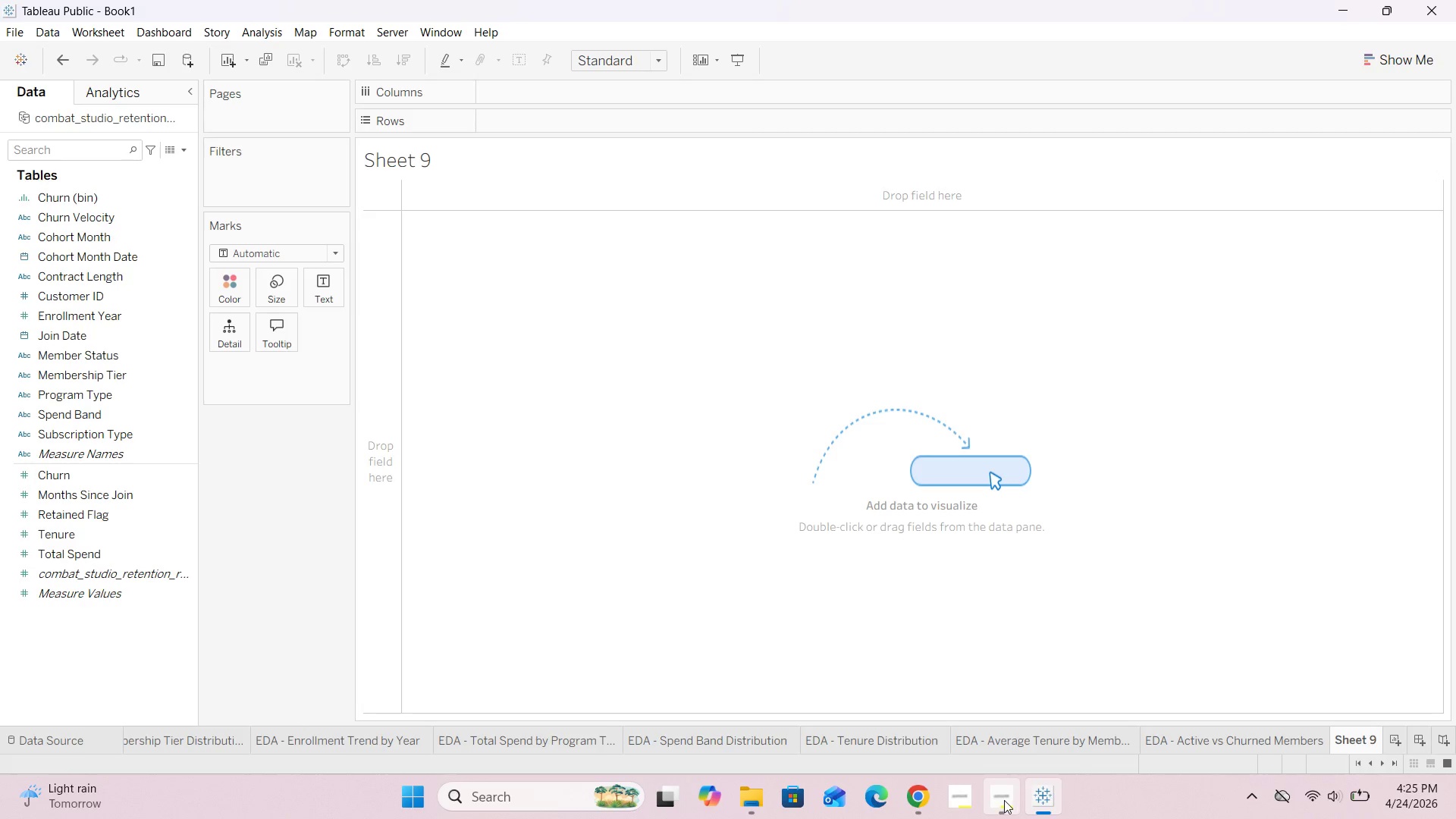 
left_click([999, 803])